 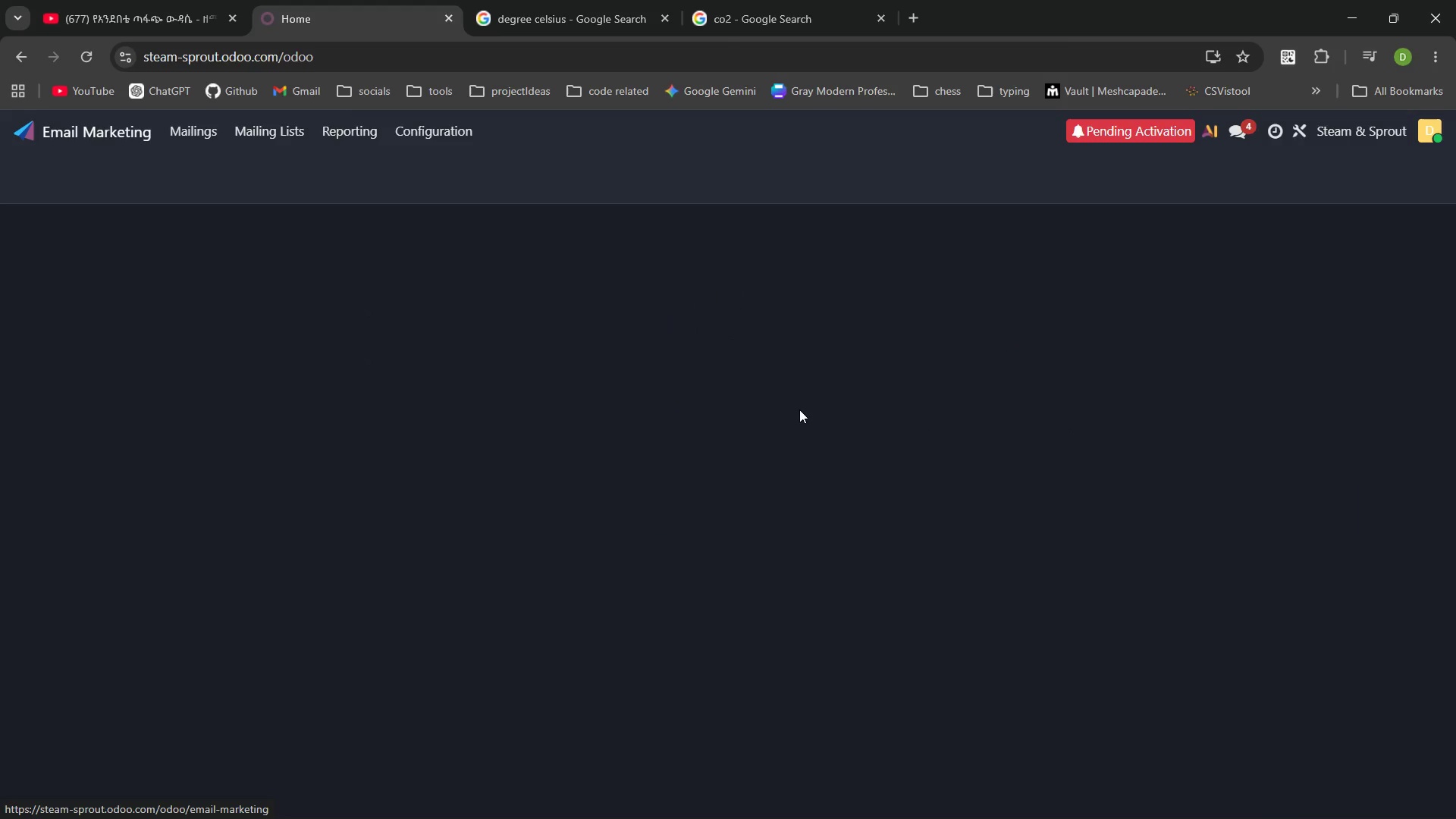 
left_click([36, 178])
 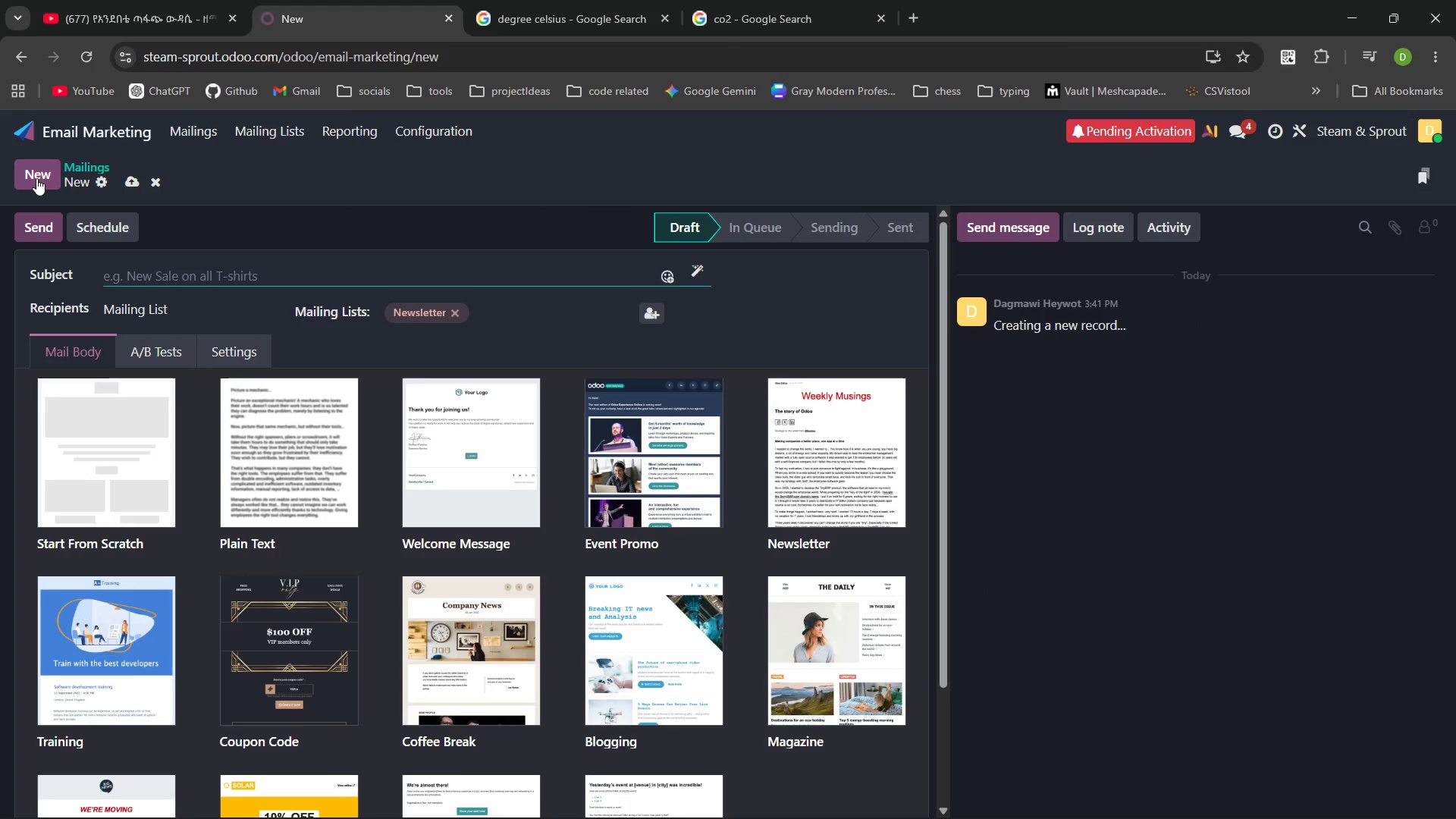 
wait(7.24)
 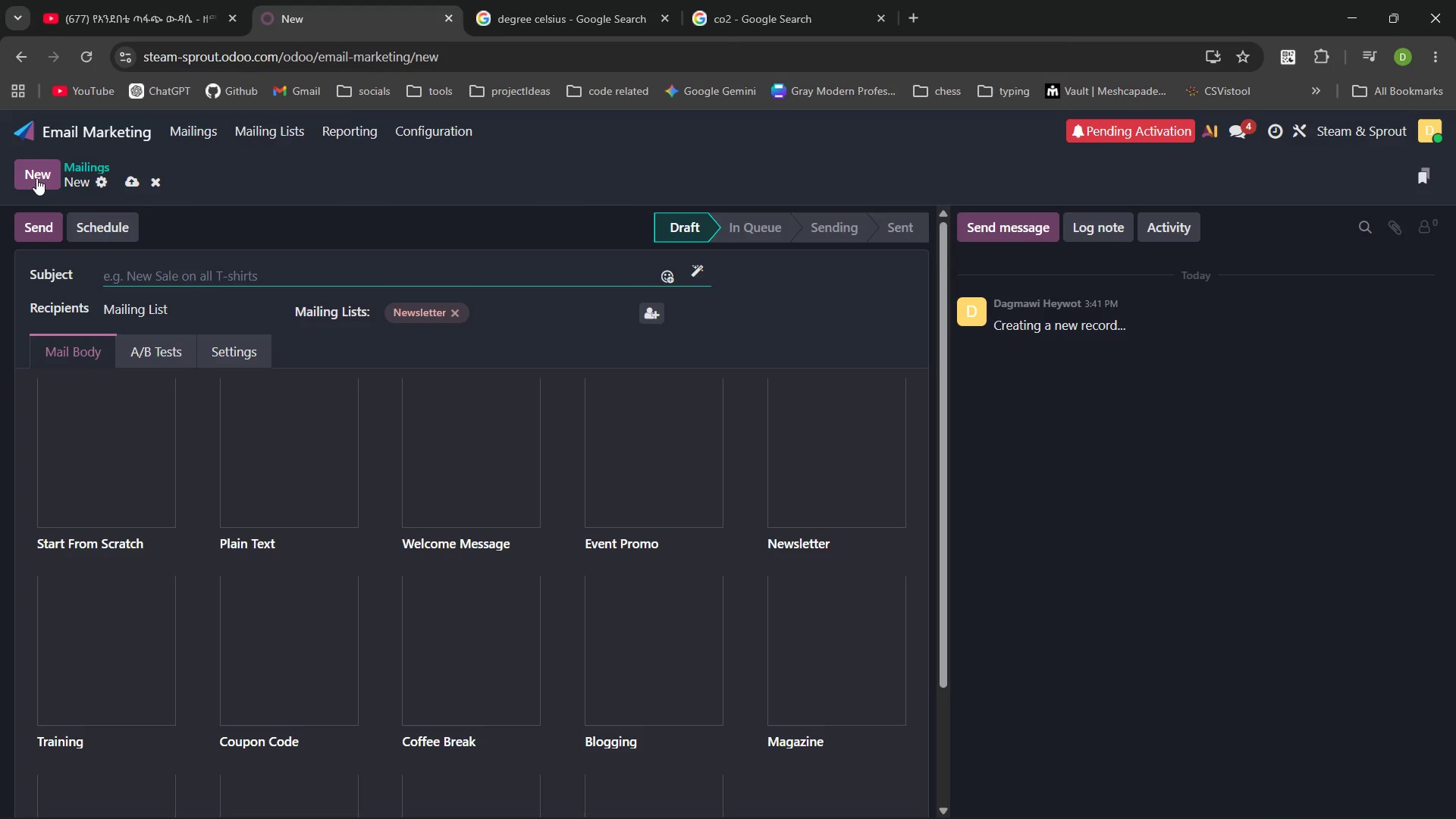 
left_click([1028, 365])
 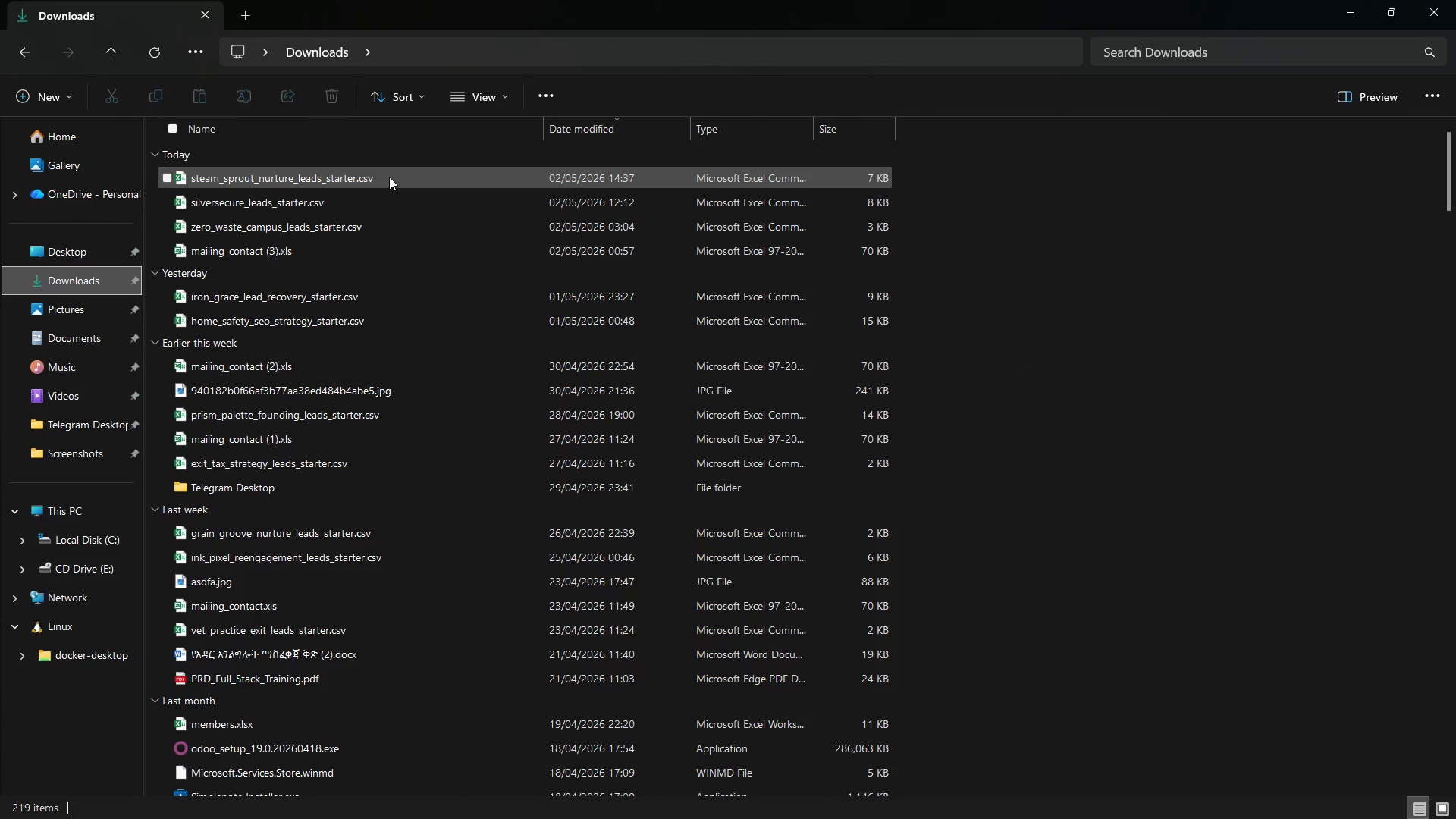 